 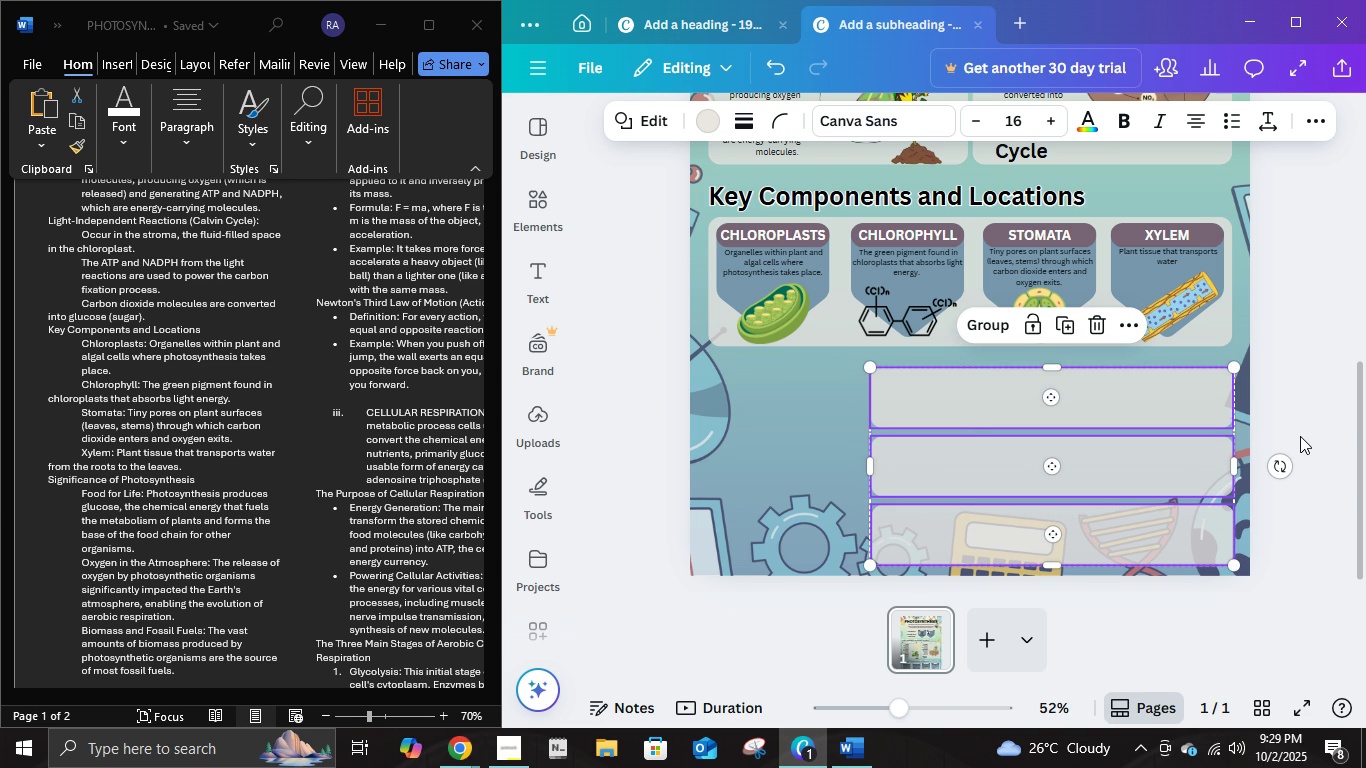 
key(ArrowDown)
 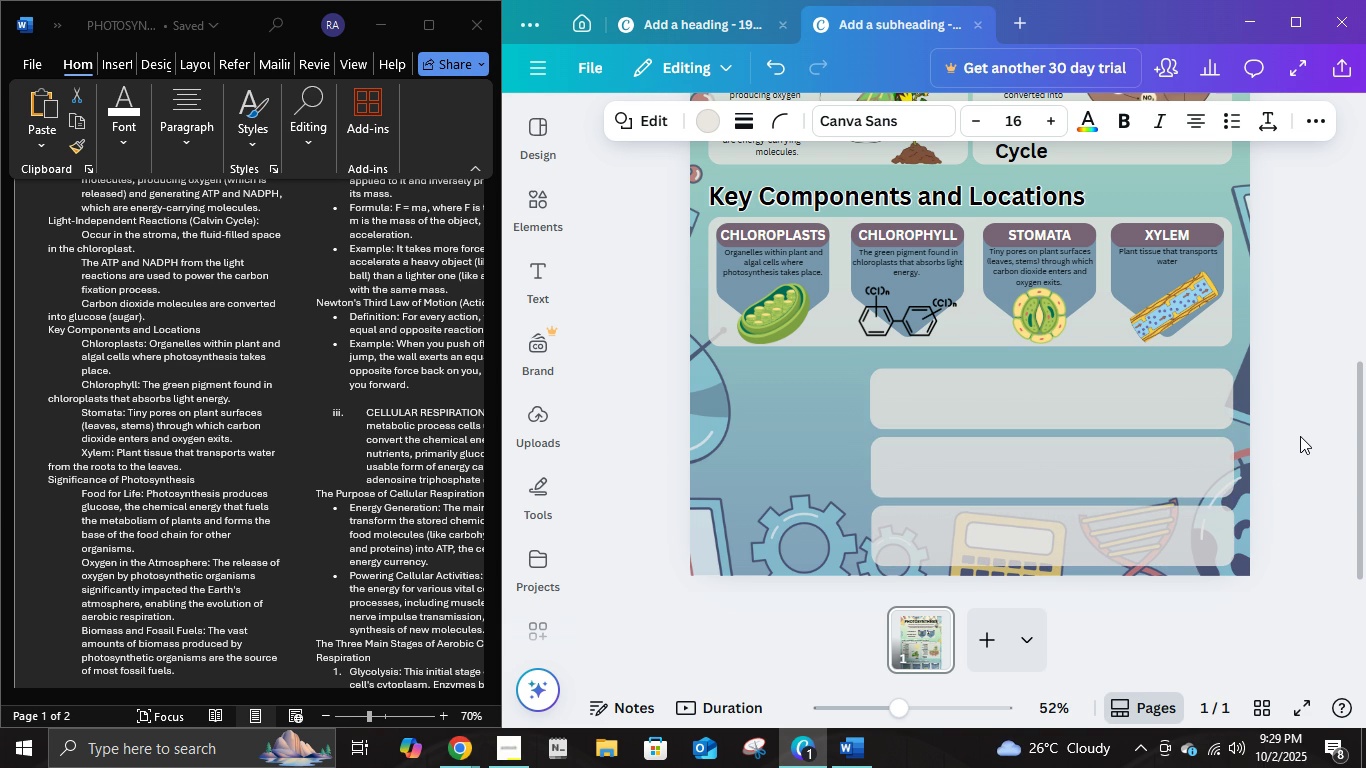 
key(ArrowDown)
 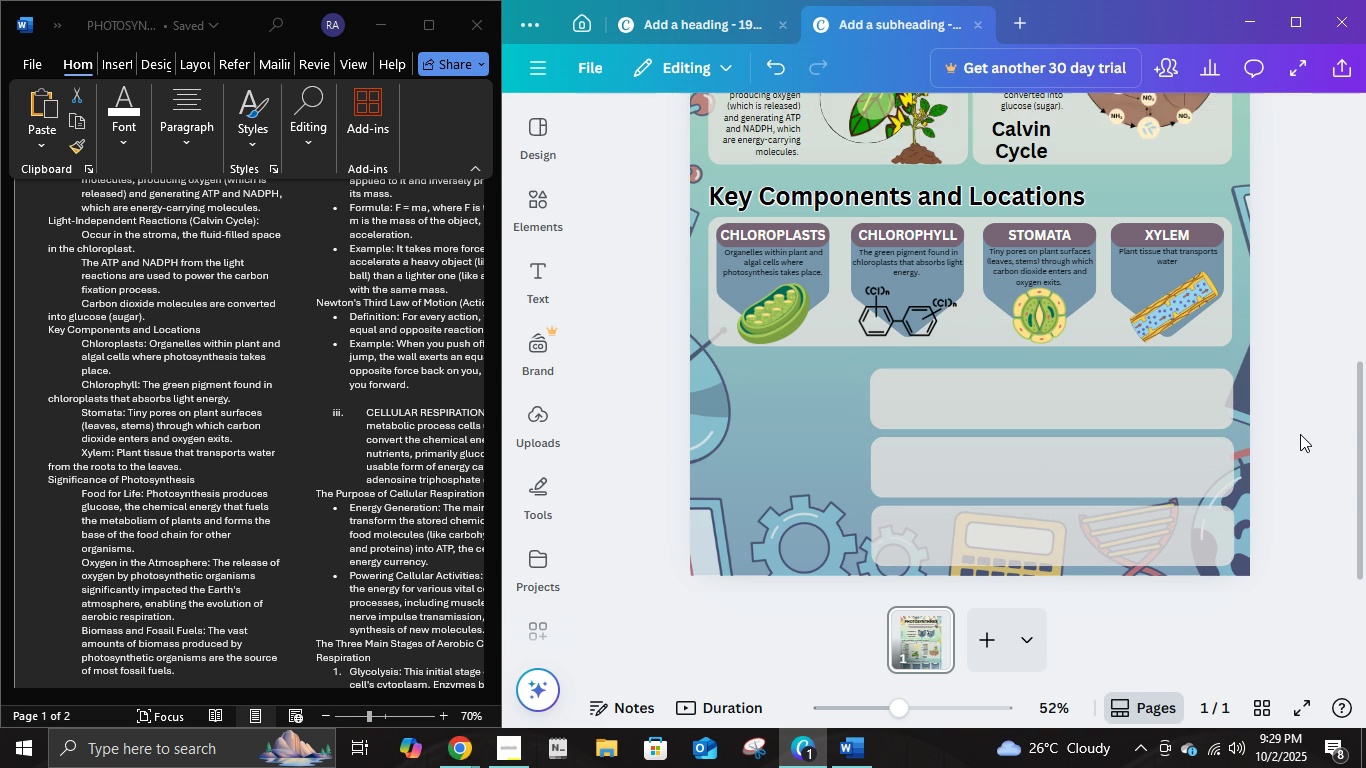 
left_click([1300, 434])
 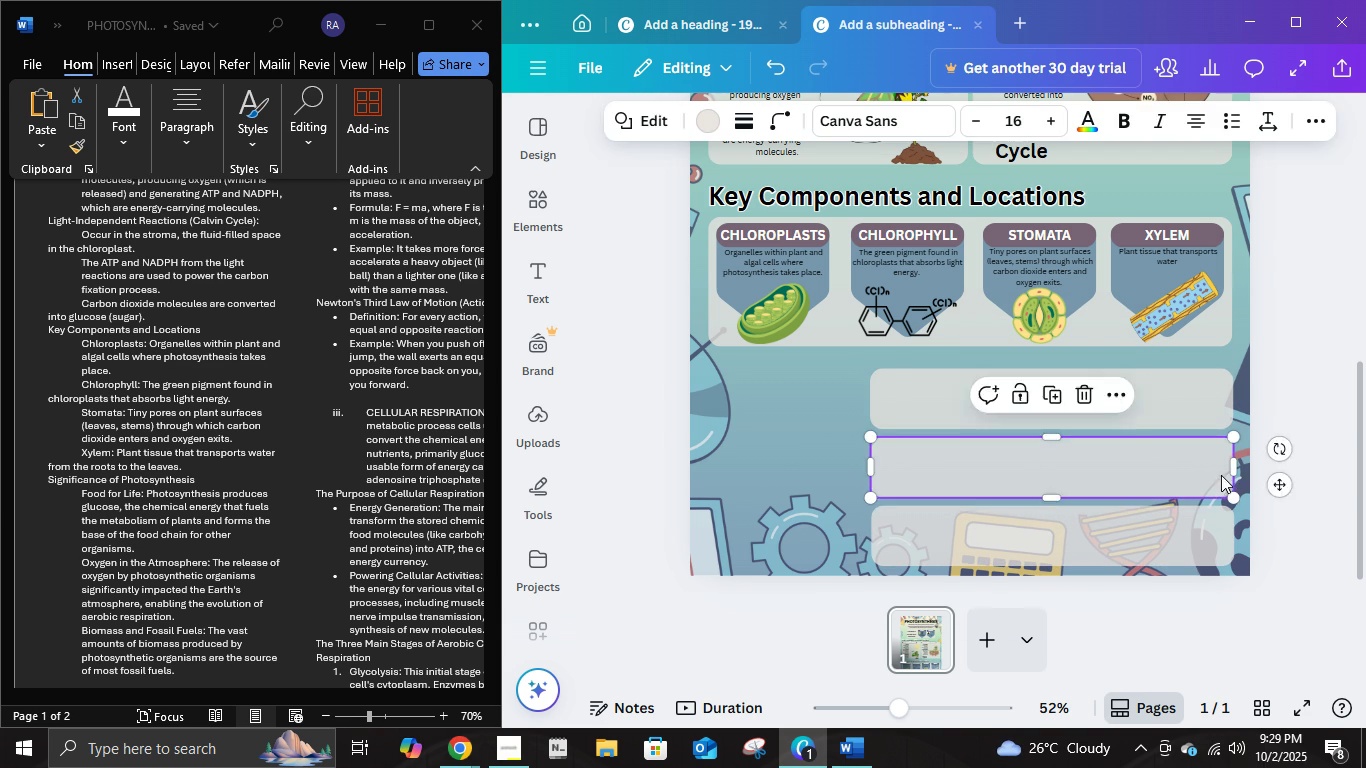 
left_click([1221, 475])
 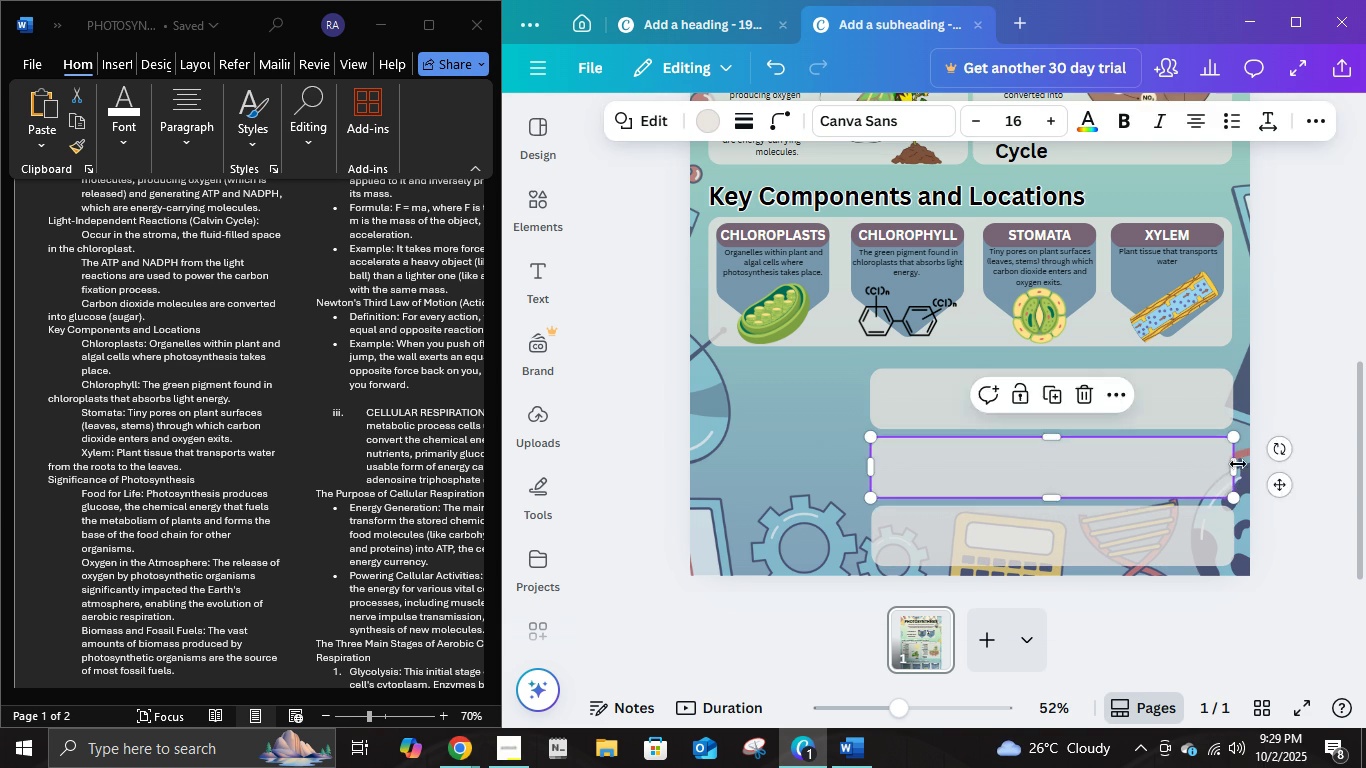 
key(ArrowUp)
 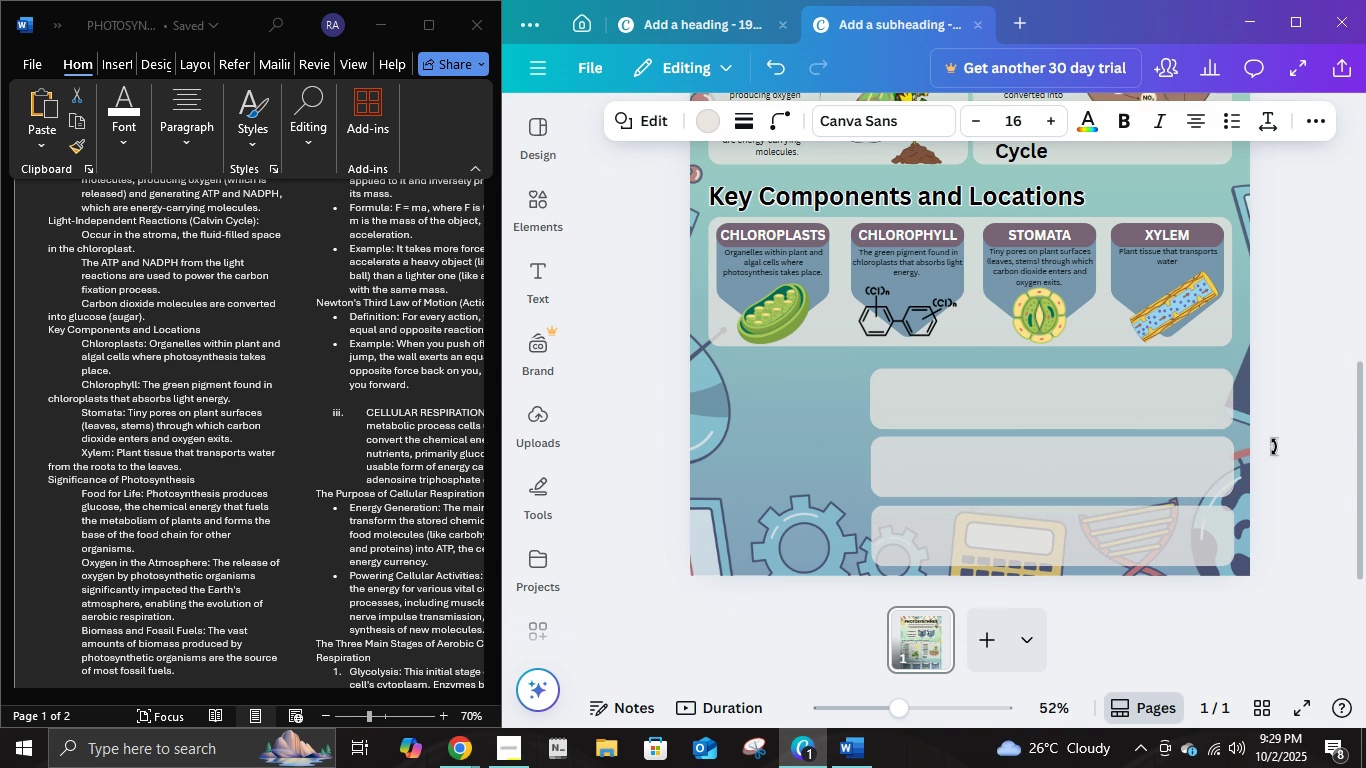 
key(ArrowUp)
 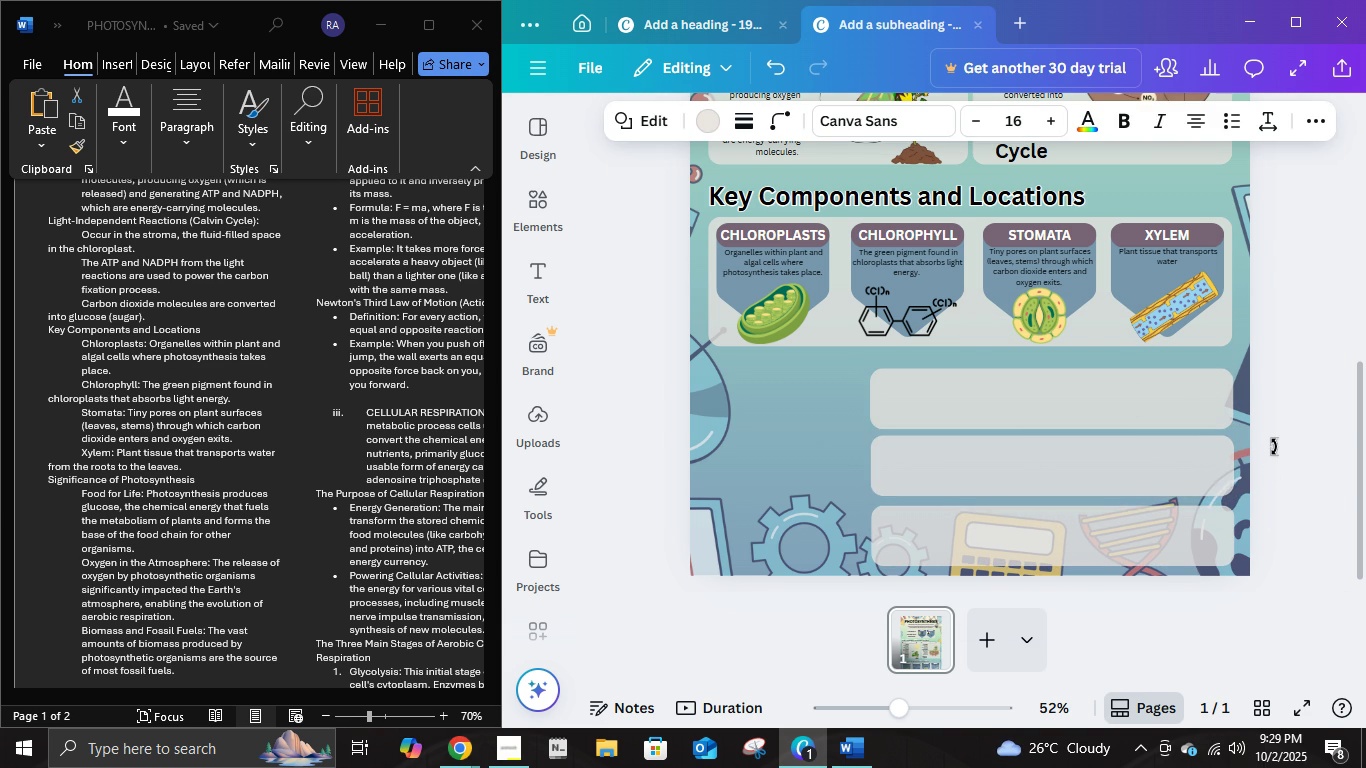 
key(ArrowUp)
 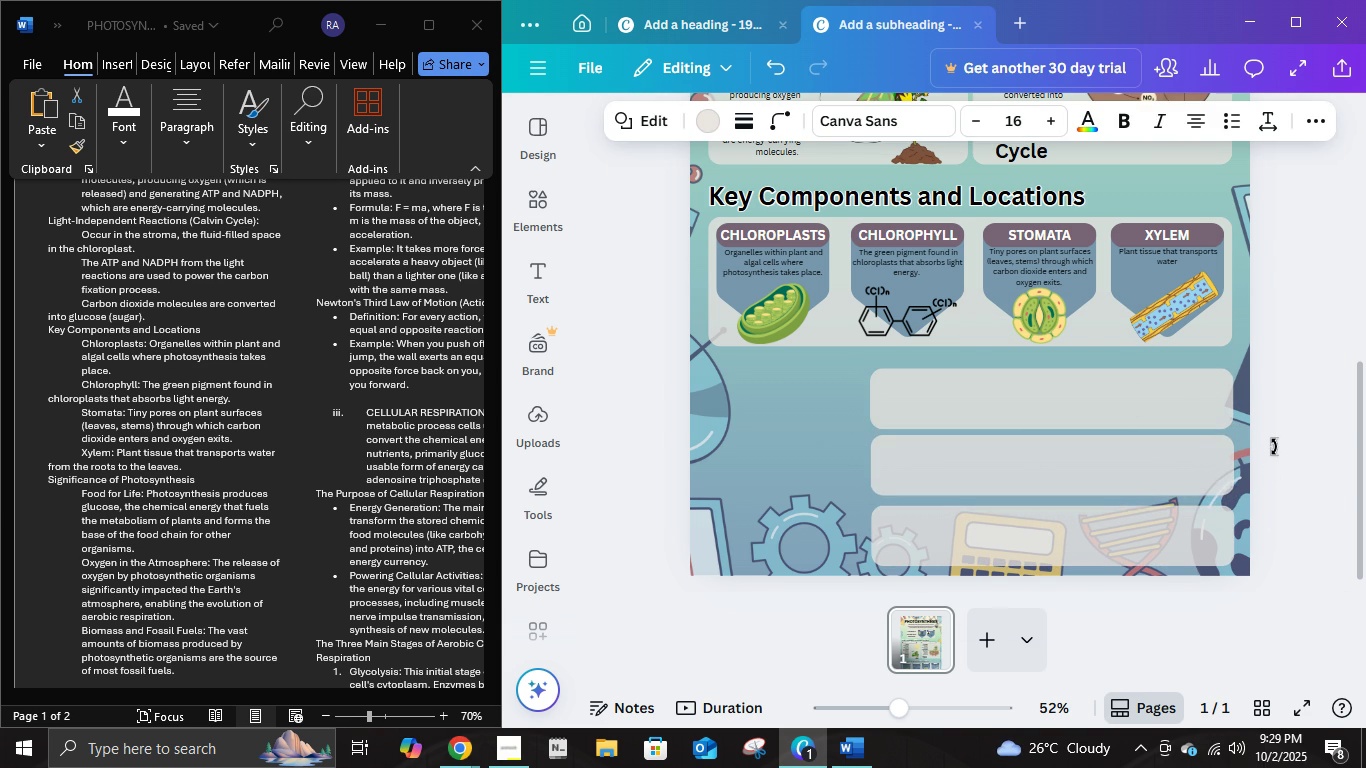 
key(ArrowUp)
 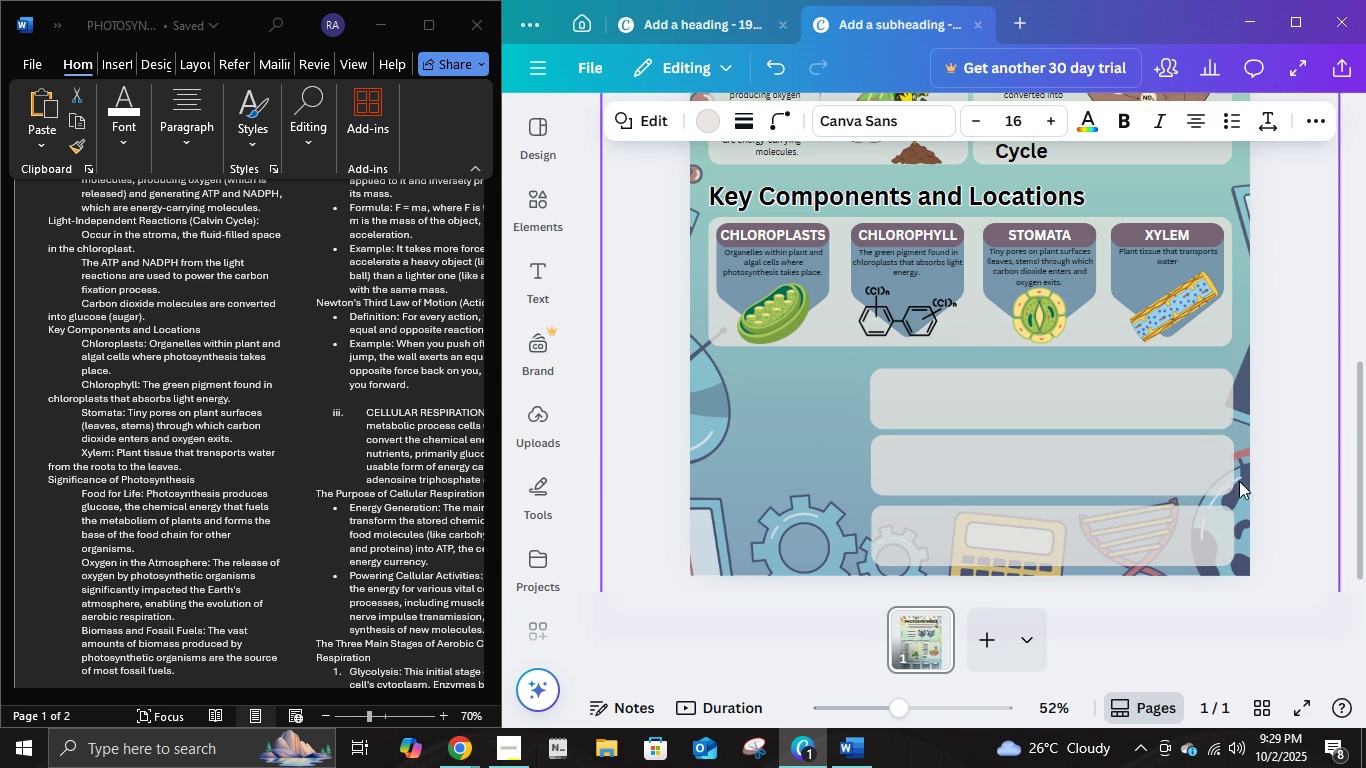 
key(ArrowUp)
 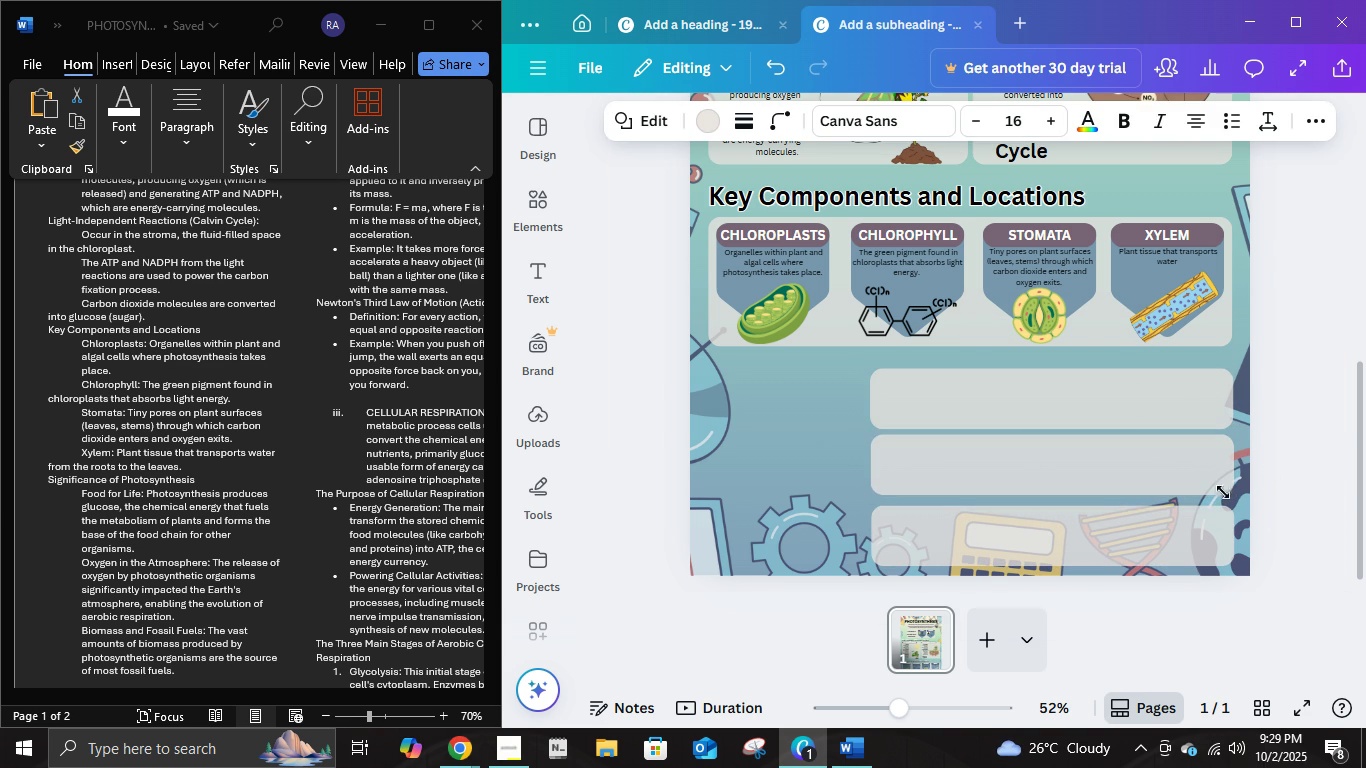 
key(ArrowUp)
 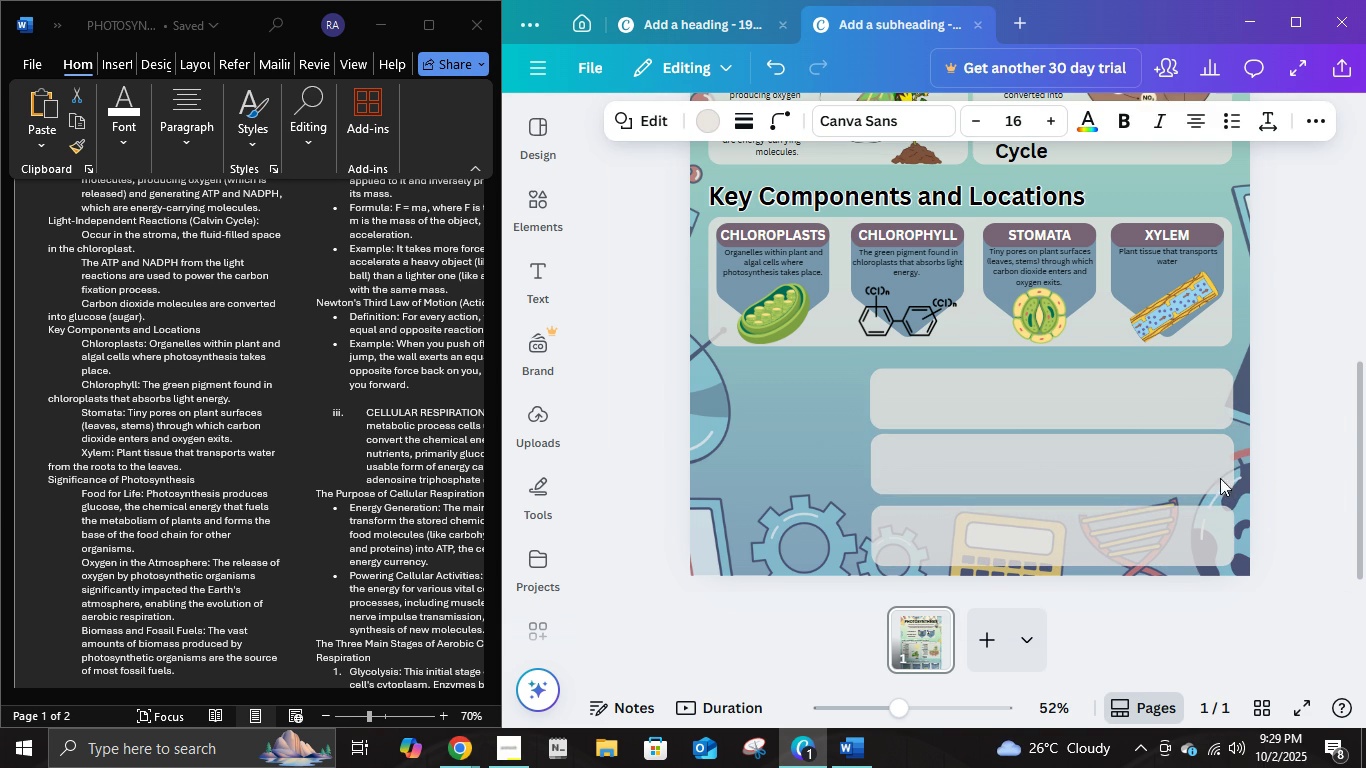 
key(ArrowUp)
 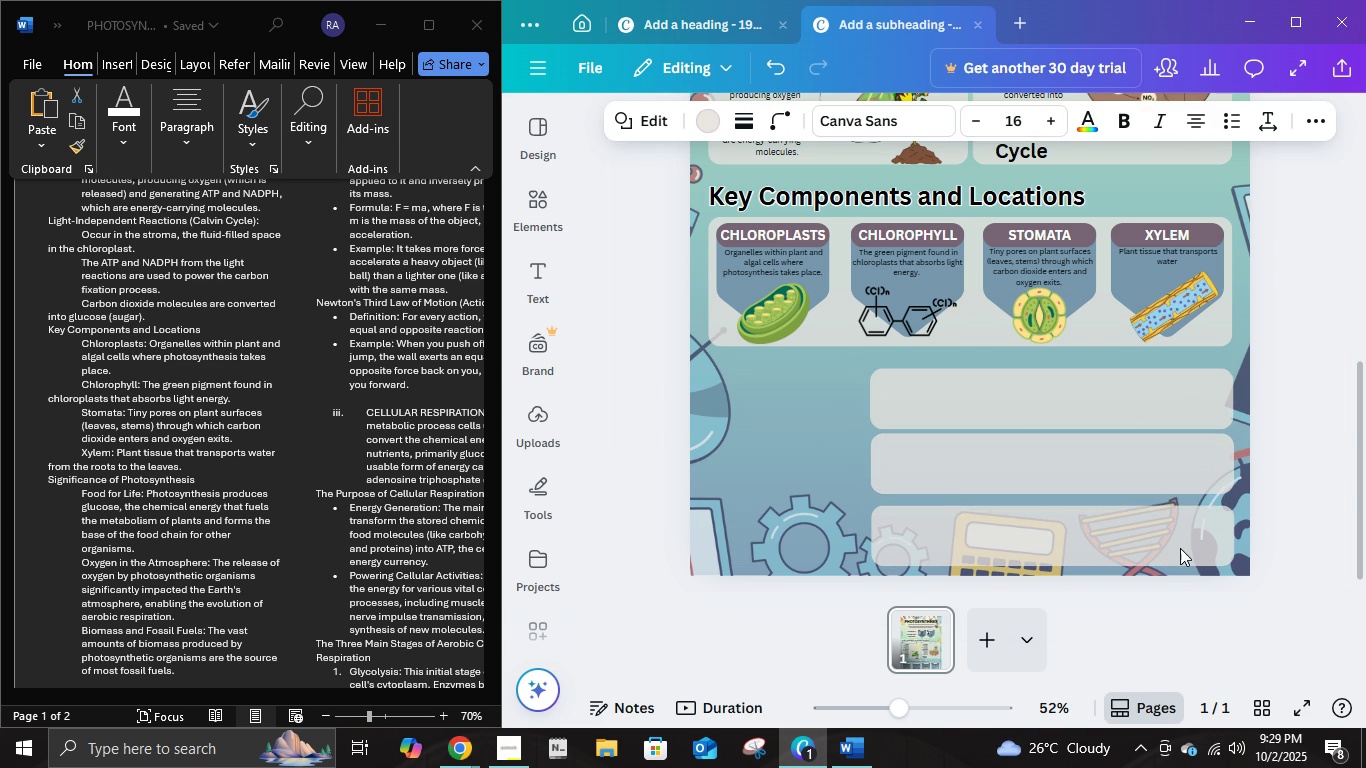 
left_click([1180, 548])